 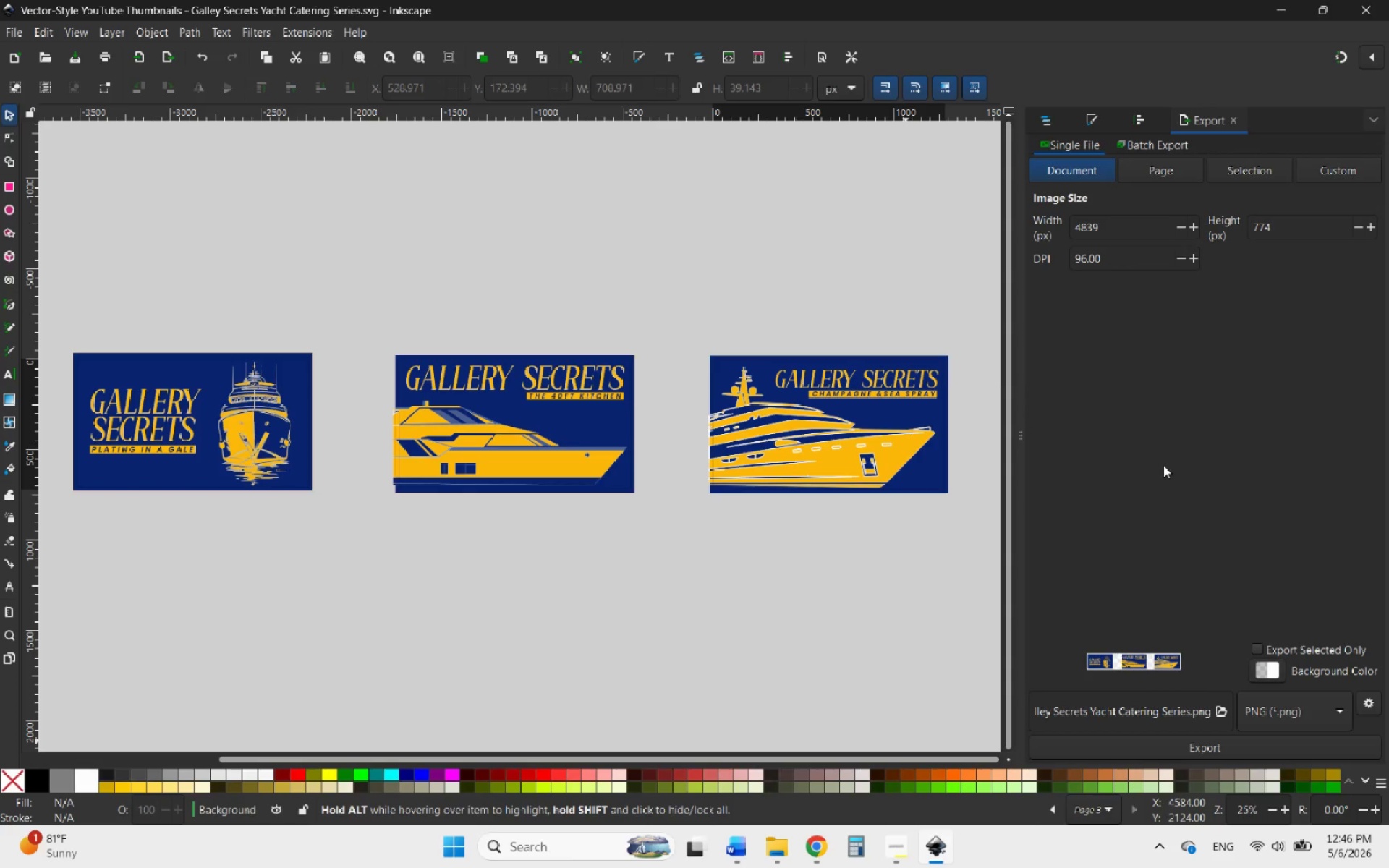 
left_click([1175, 171])
 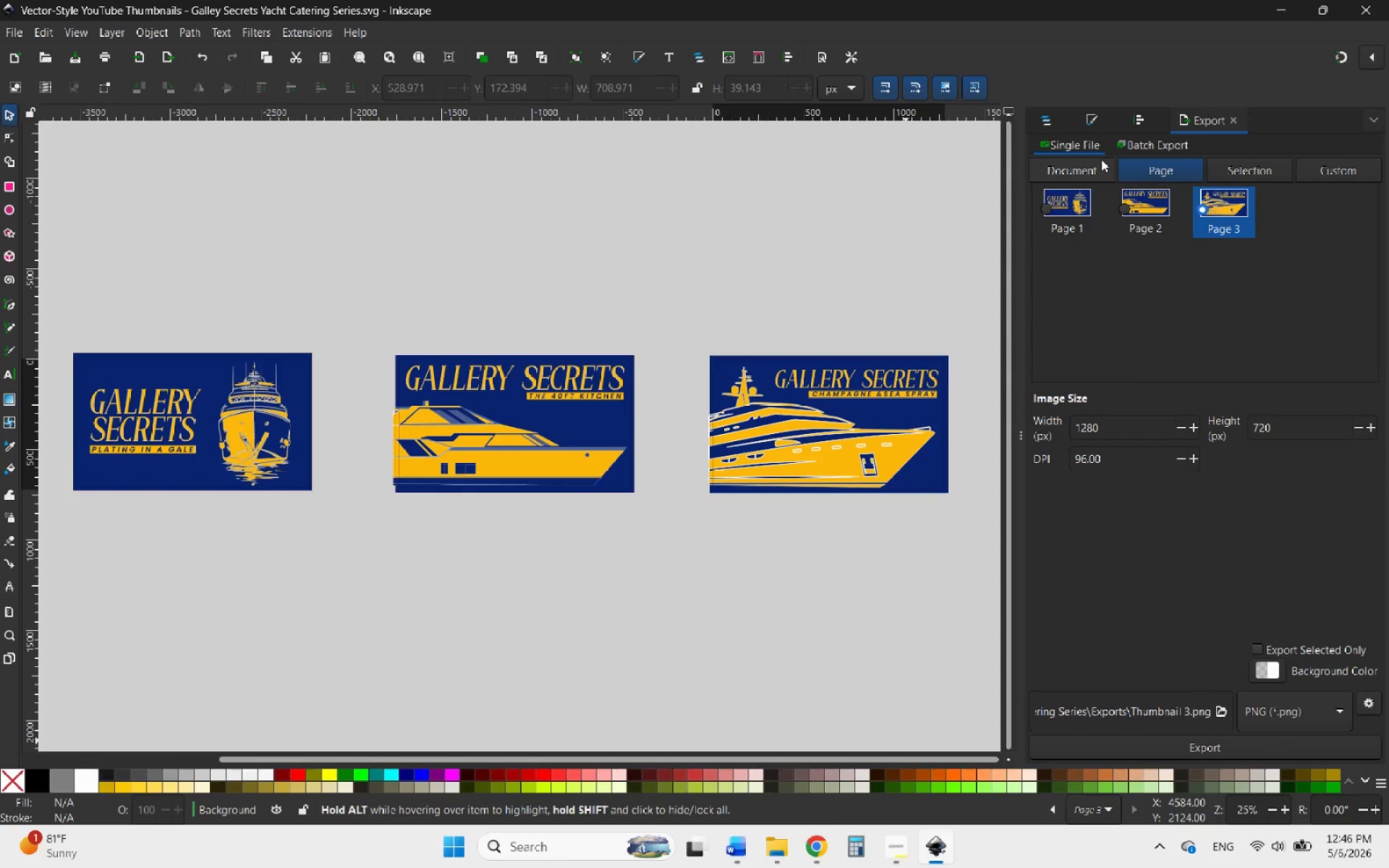 
left_click([1077, 172])
 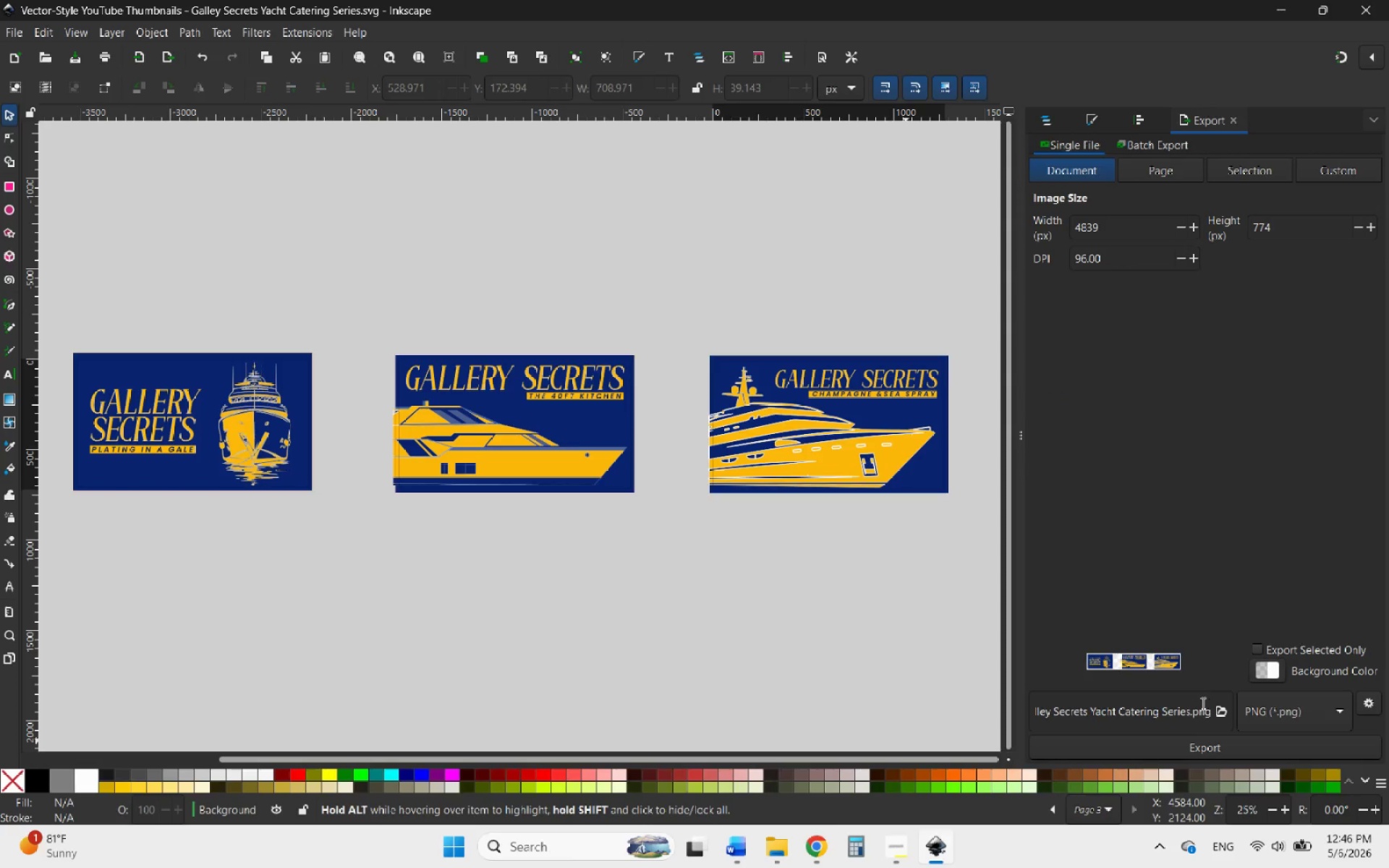 
left_click([1256, 709])
 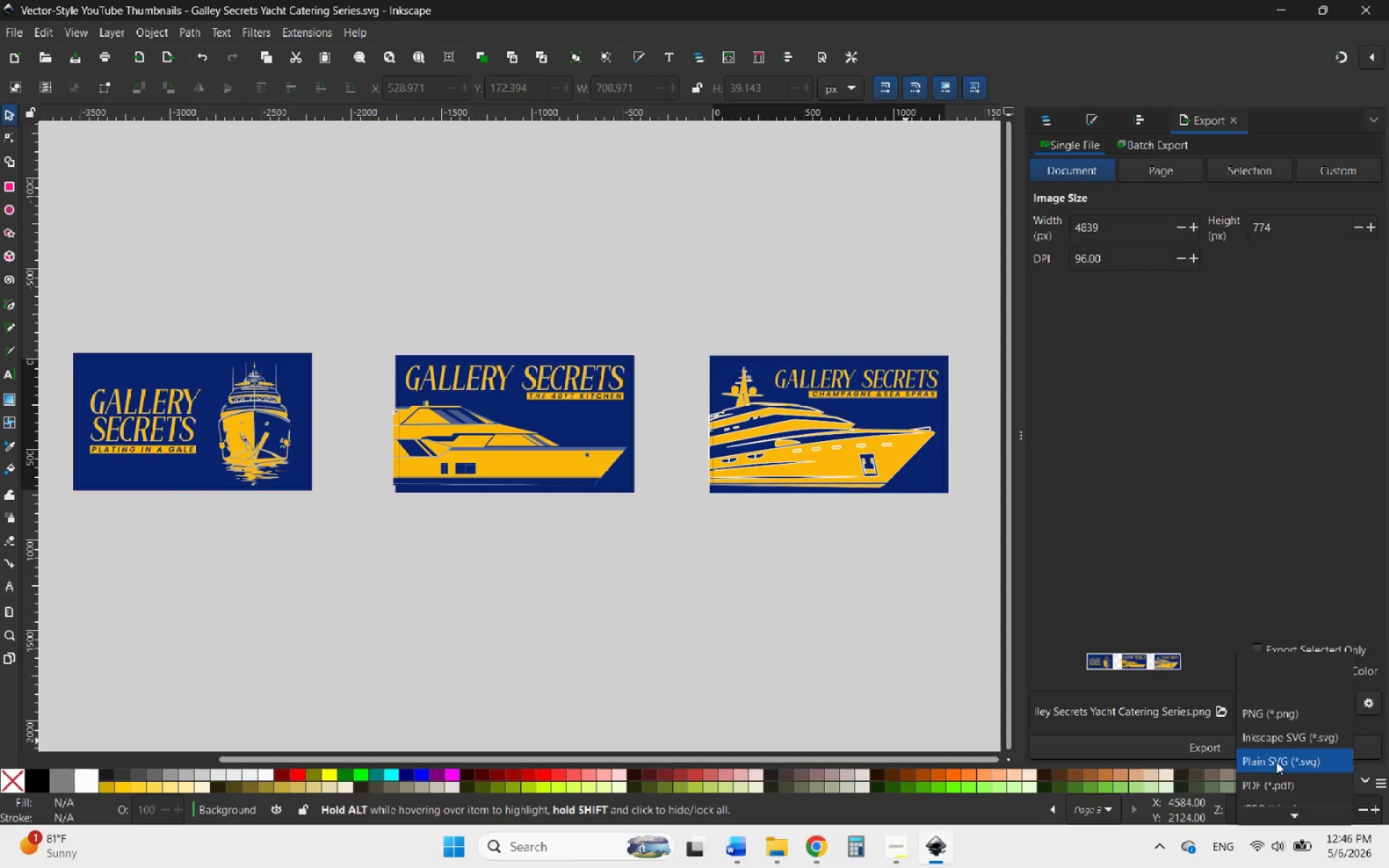 
left_click([1274, 783])
 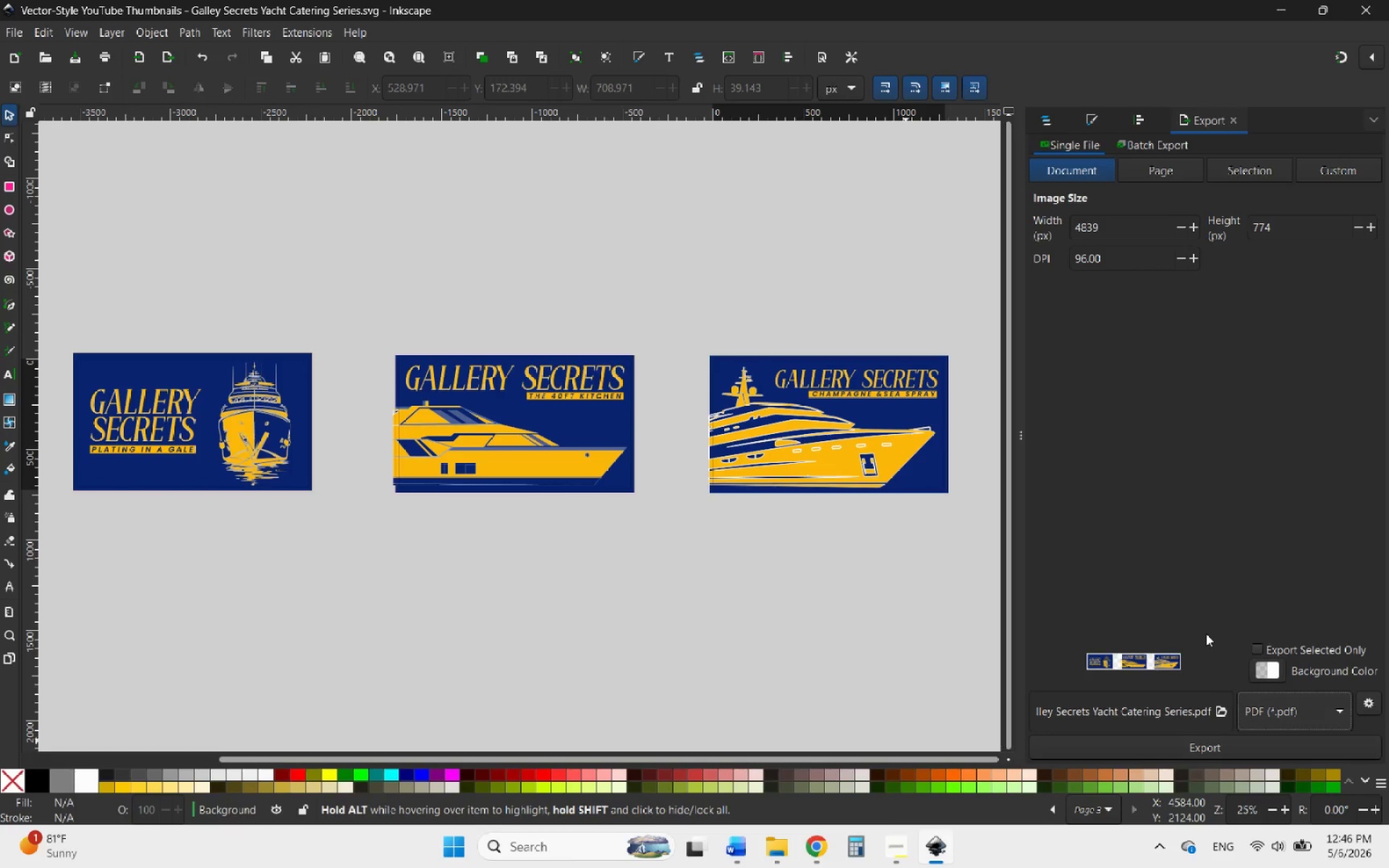 
scroll: coordinate [1195, 618], scroll_direction: down, amount: 1.0
 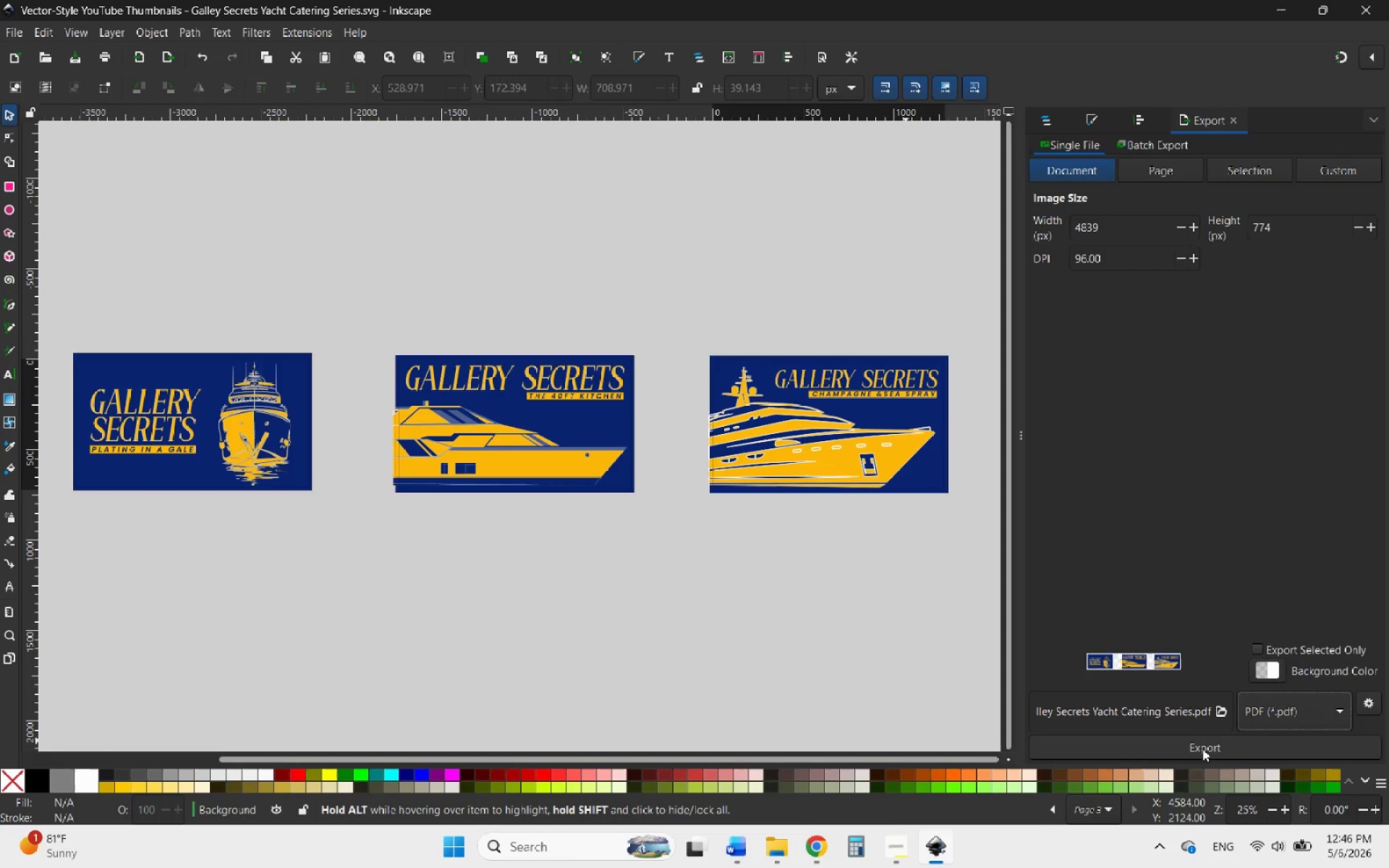 
left_click([1202, 749])
 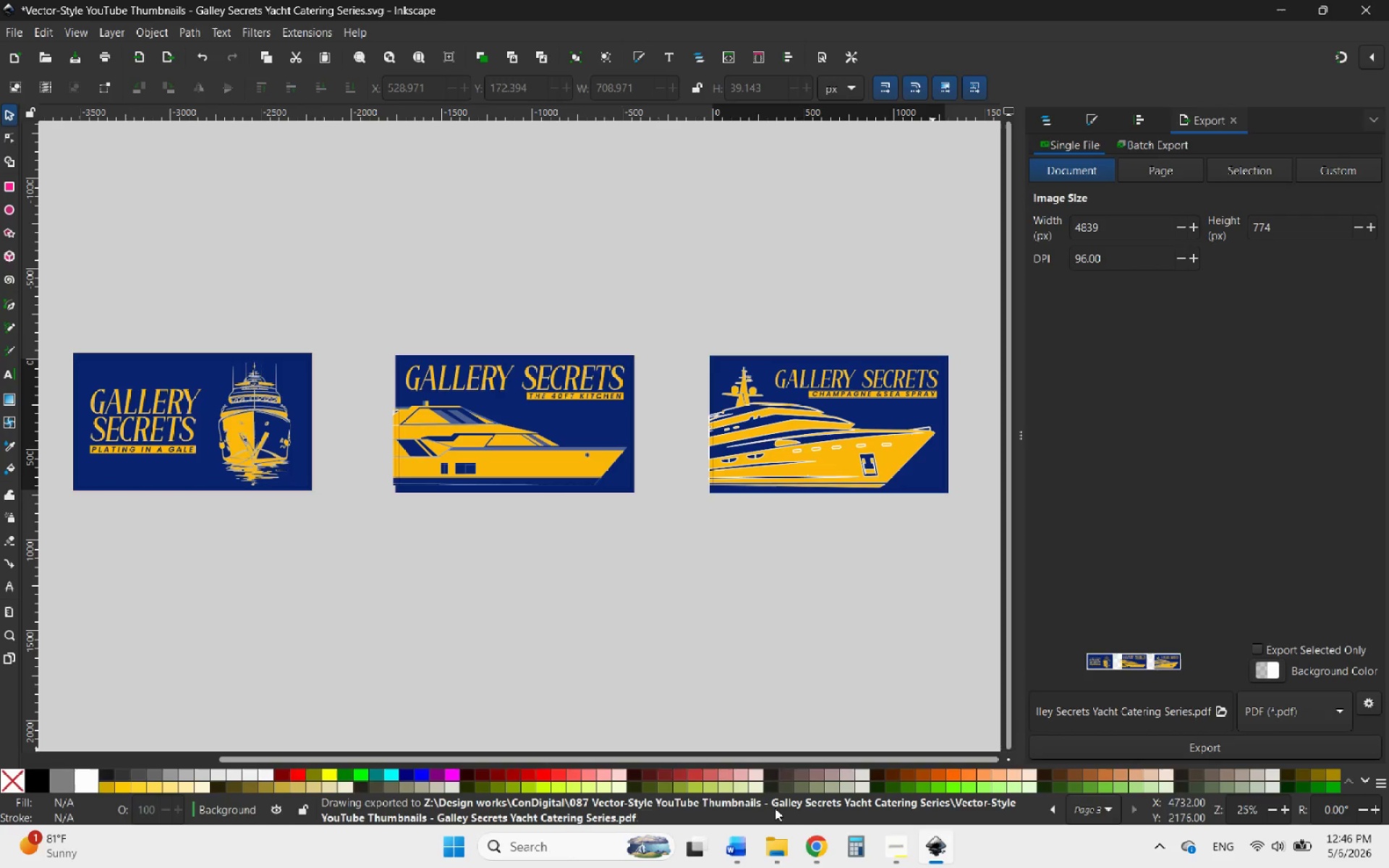 
left_click([786, 849])
 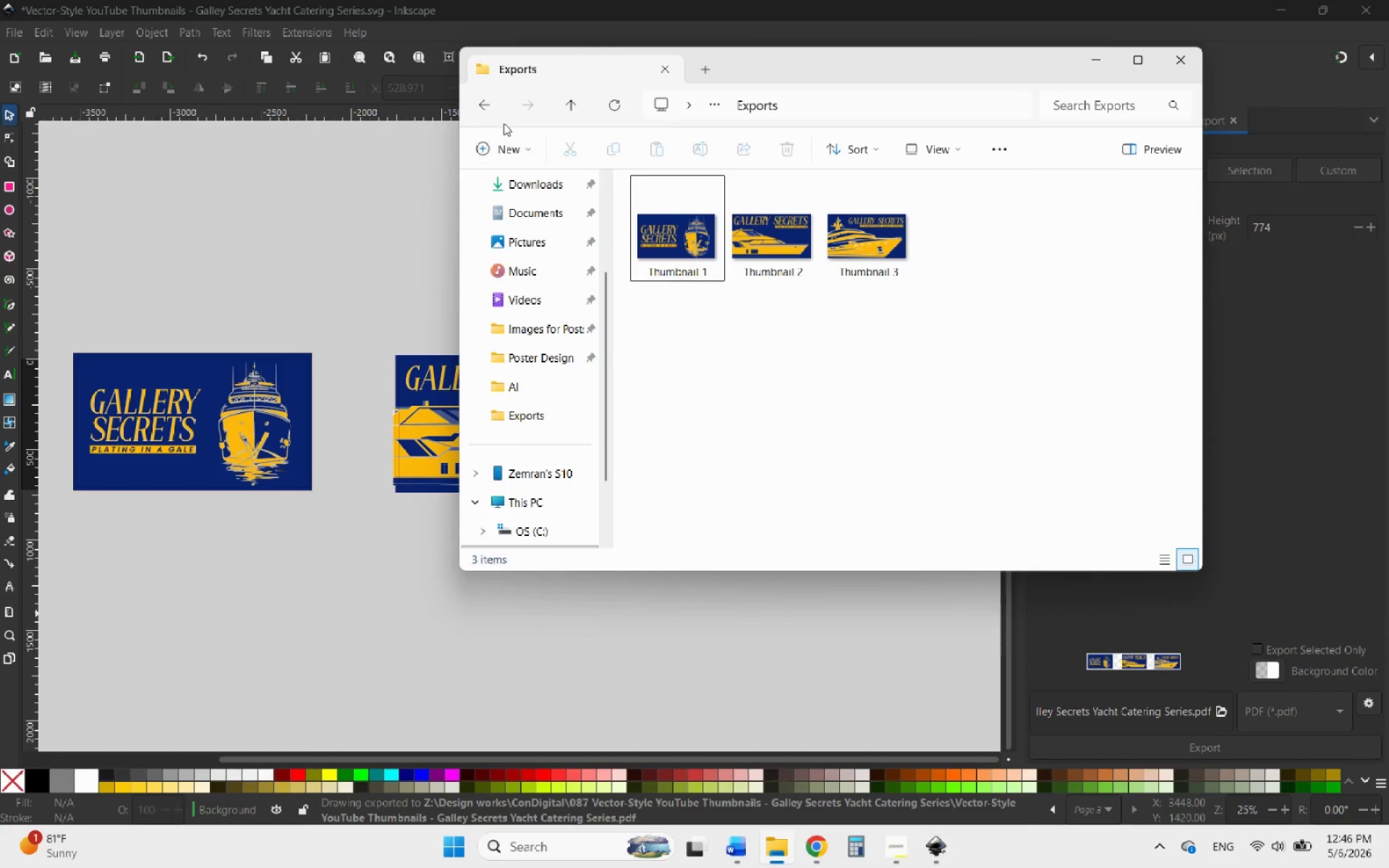 
left_click([493, 112])
 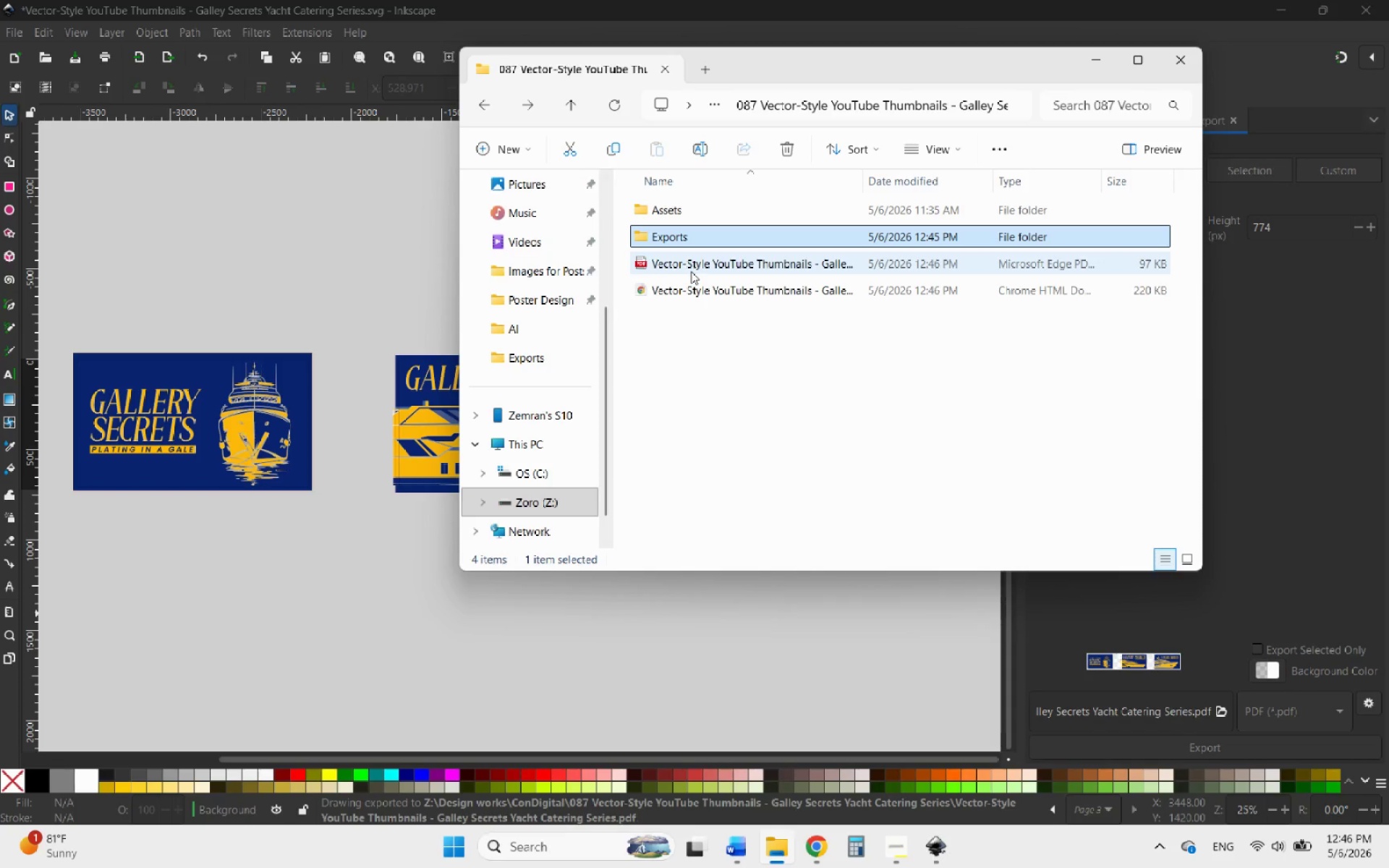 
double_click([689, 272])
 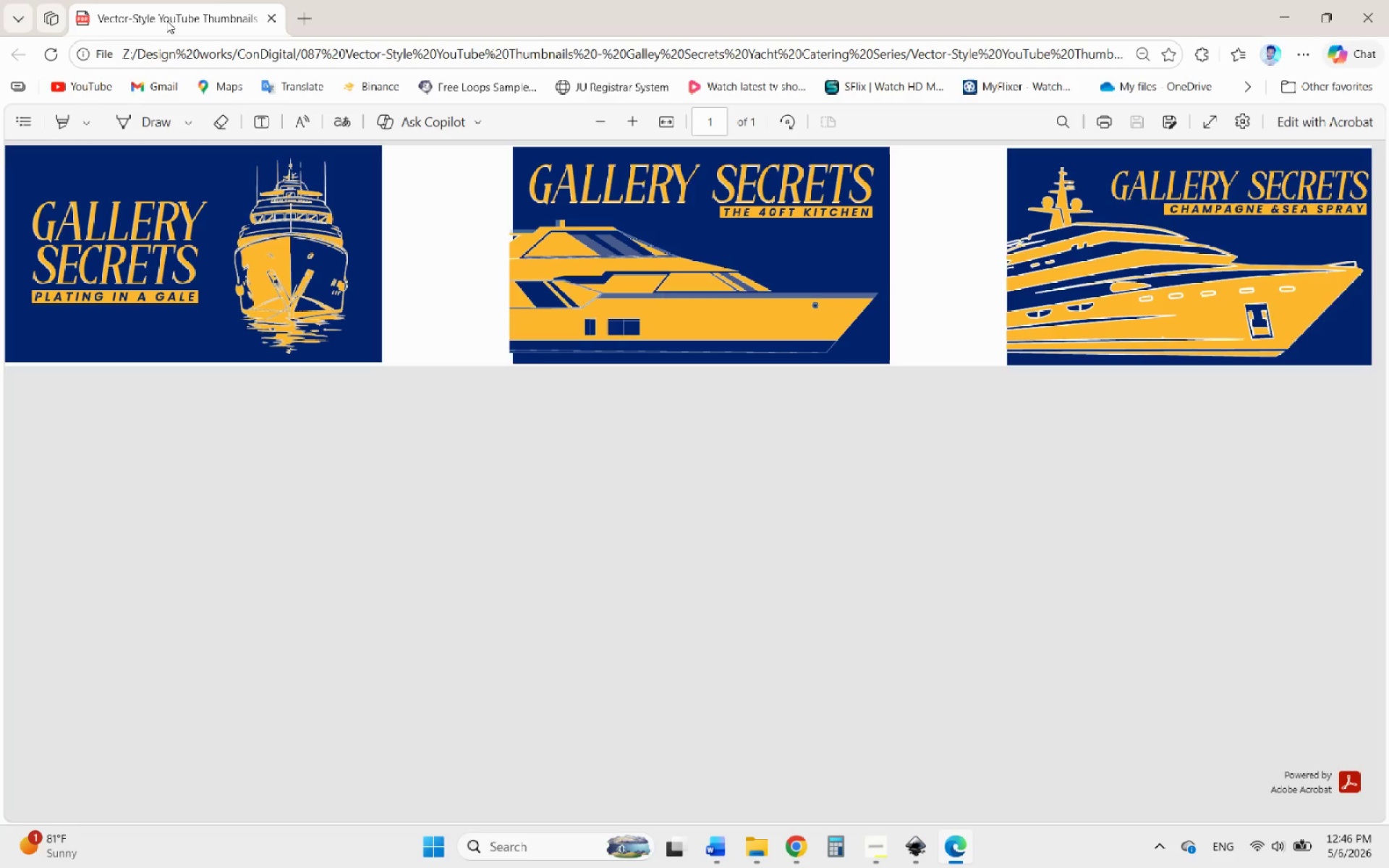 
left_click([273, 22])
 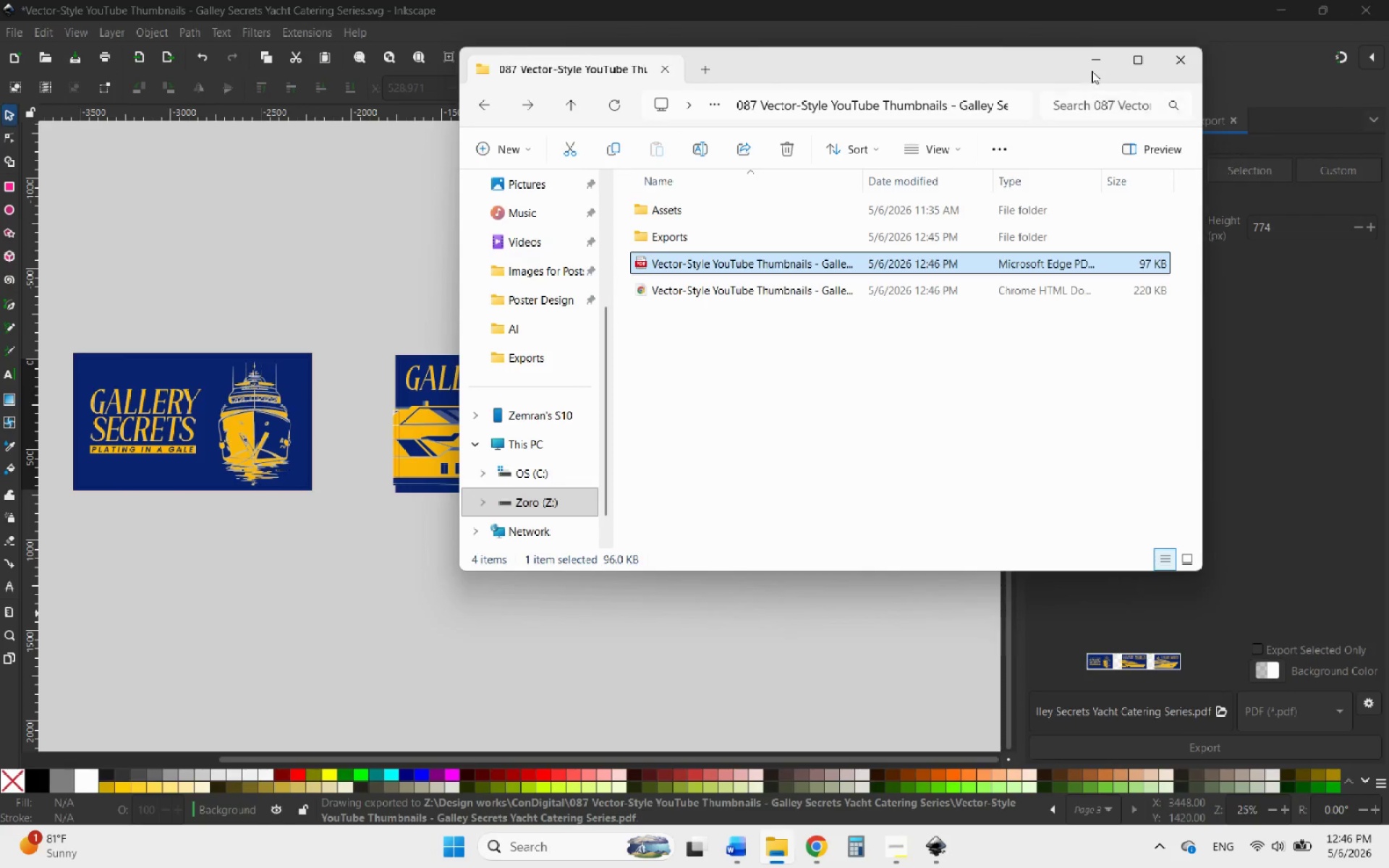 
left_click([1100, 59])
 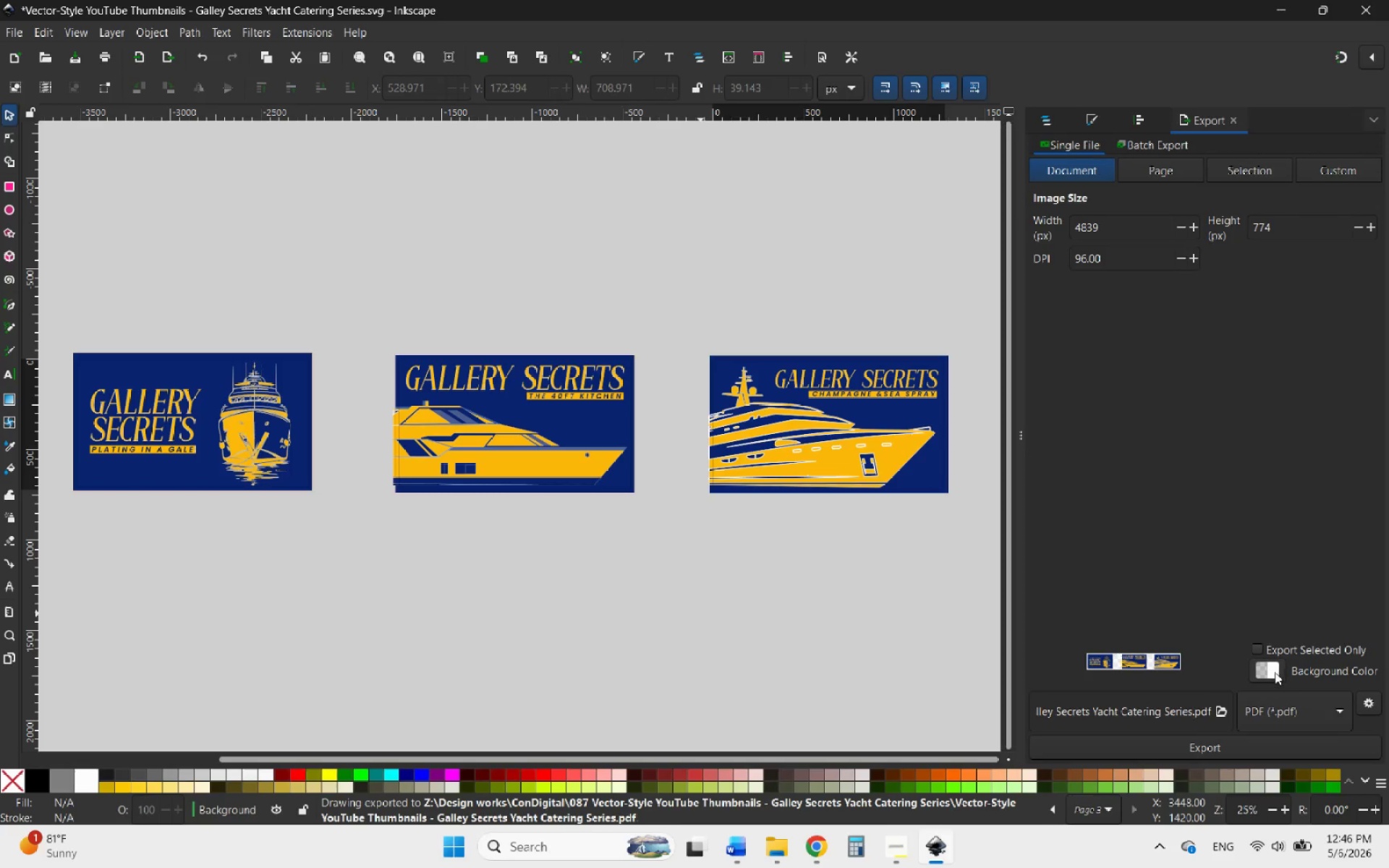 
left_click([1260, 648])
 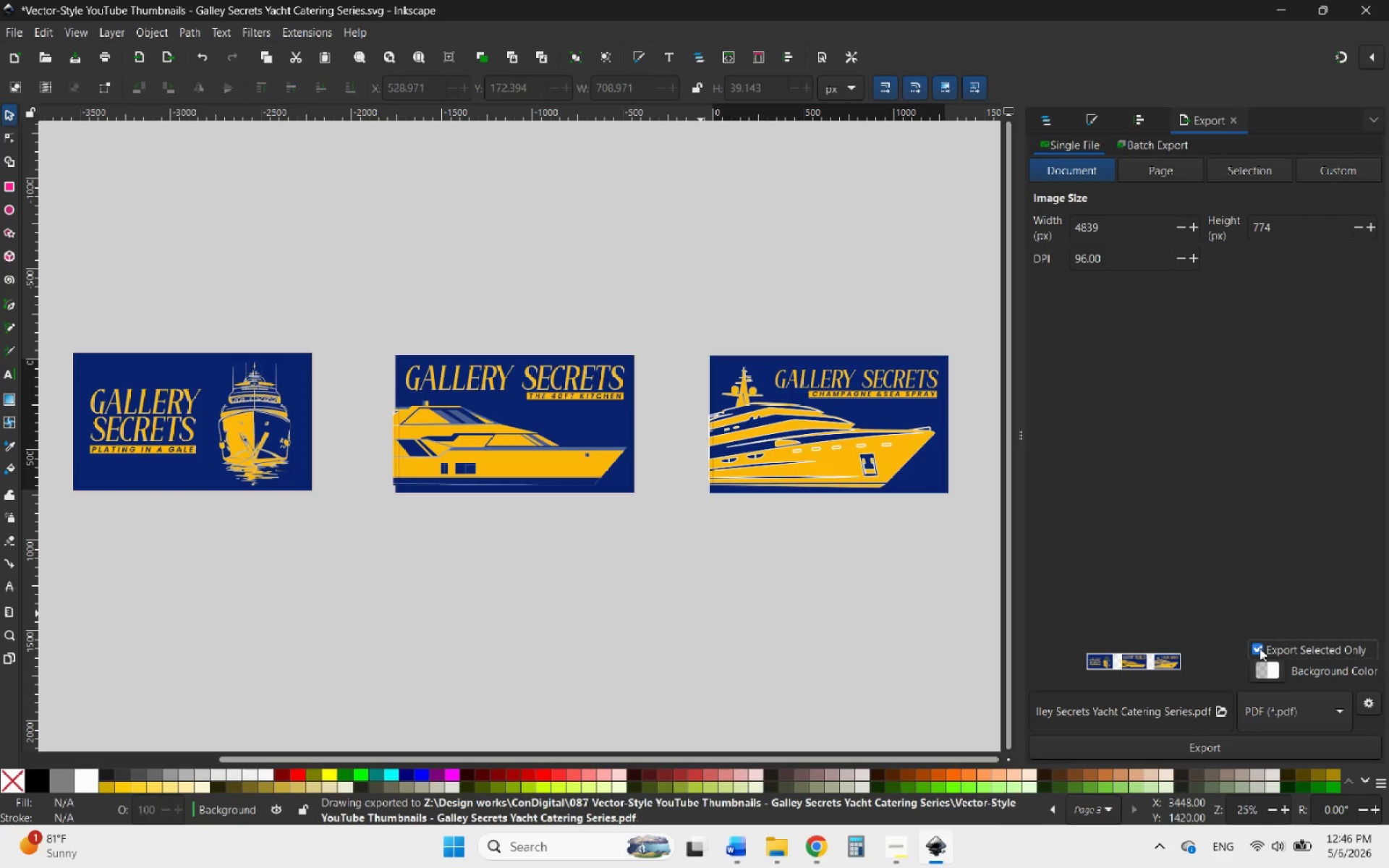 
left_click([1260, 648])
 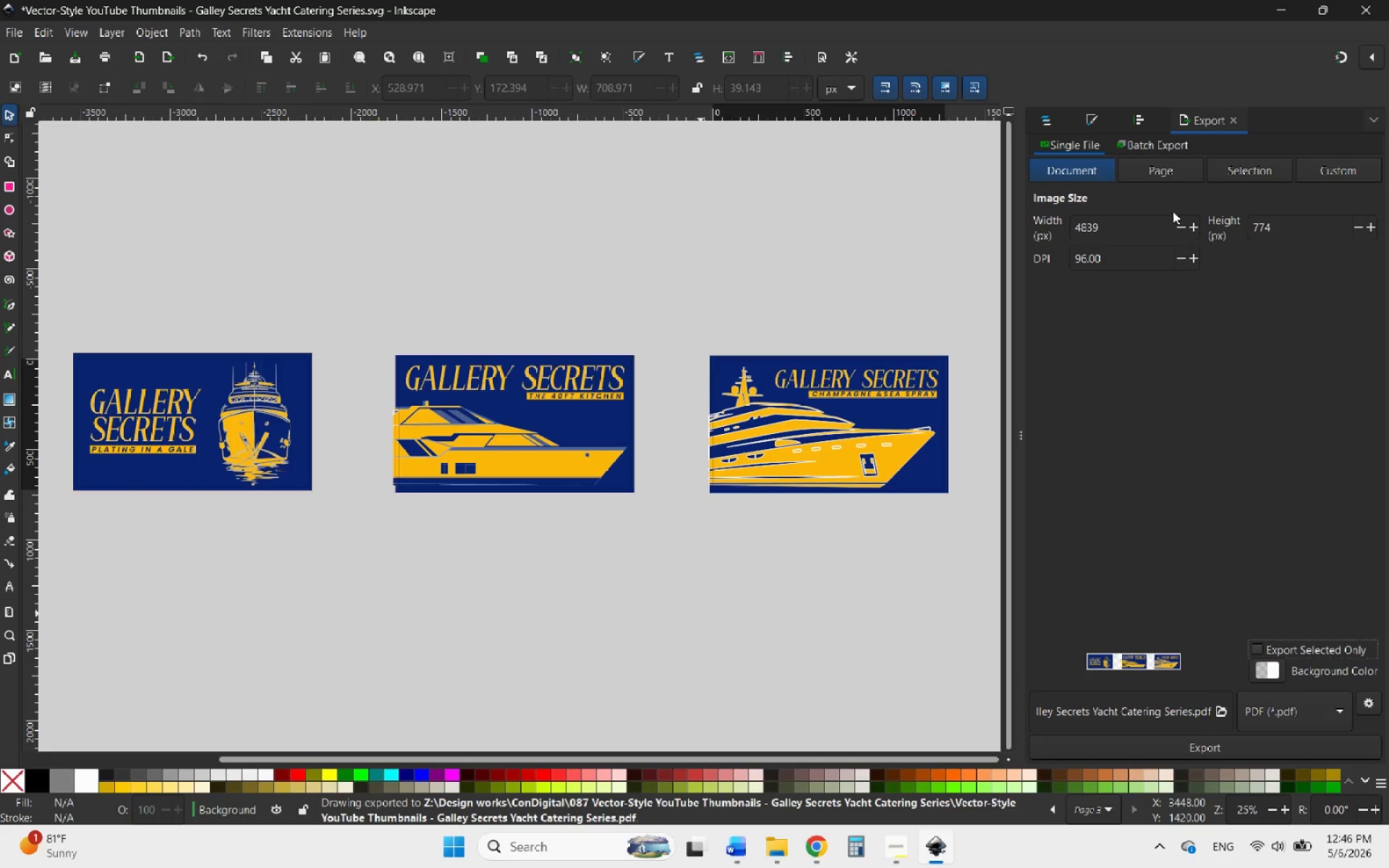 
wait(5.2)
 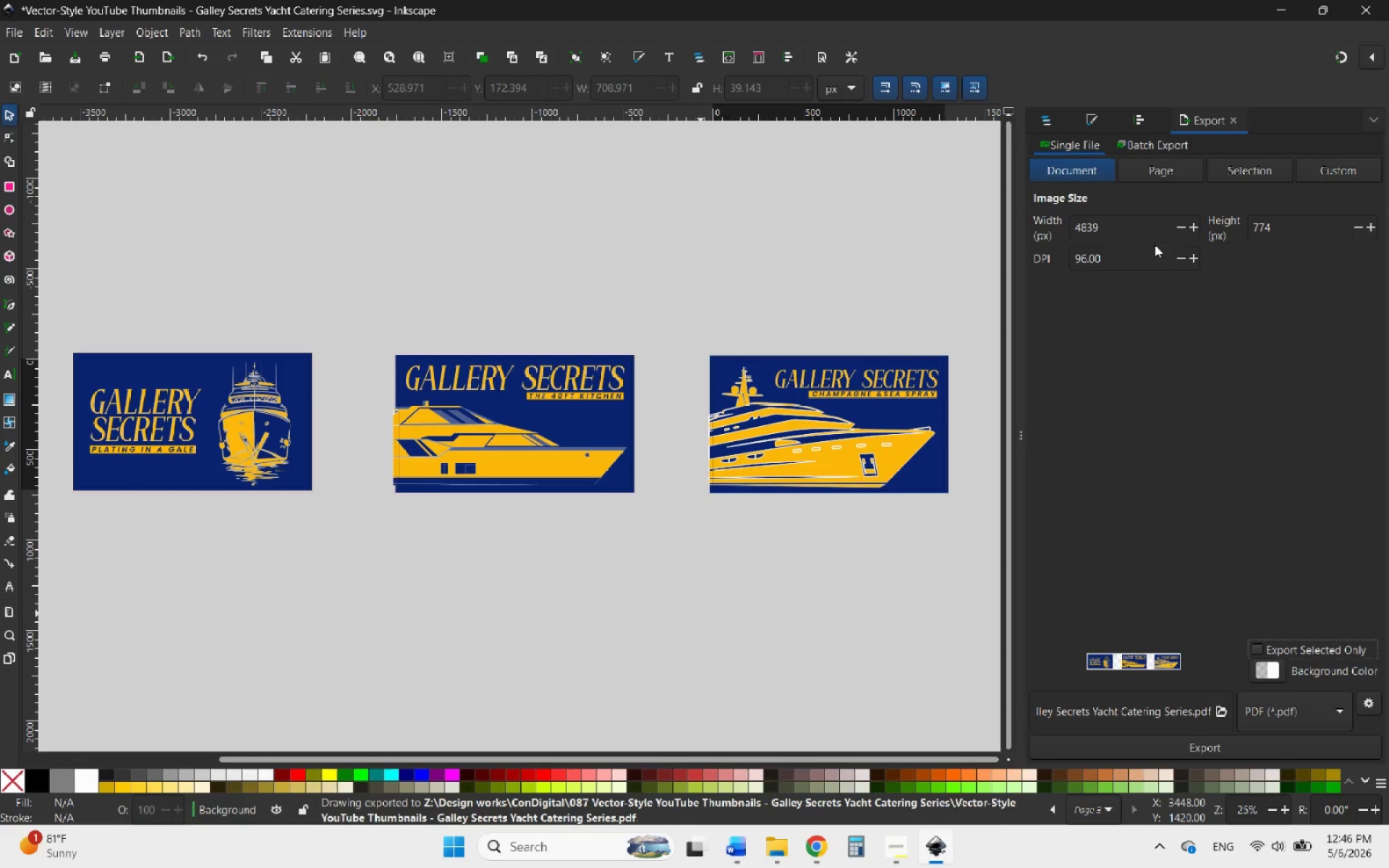 
left_click([1173, 165])
 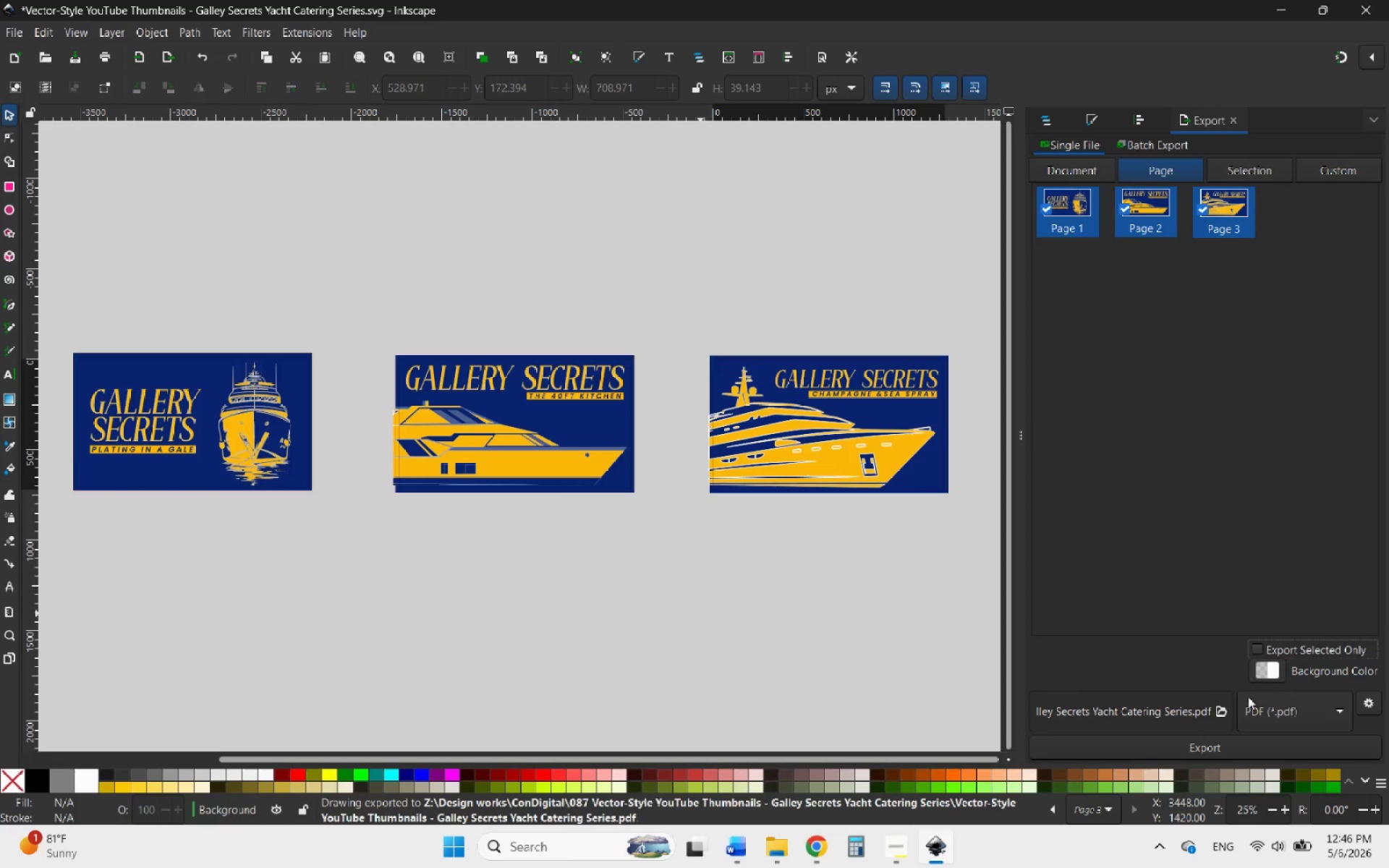 
left_click([1220, 746])
 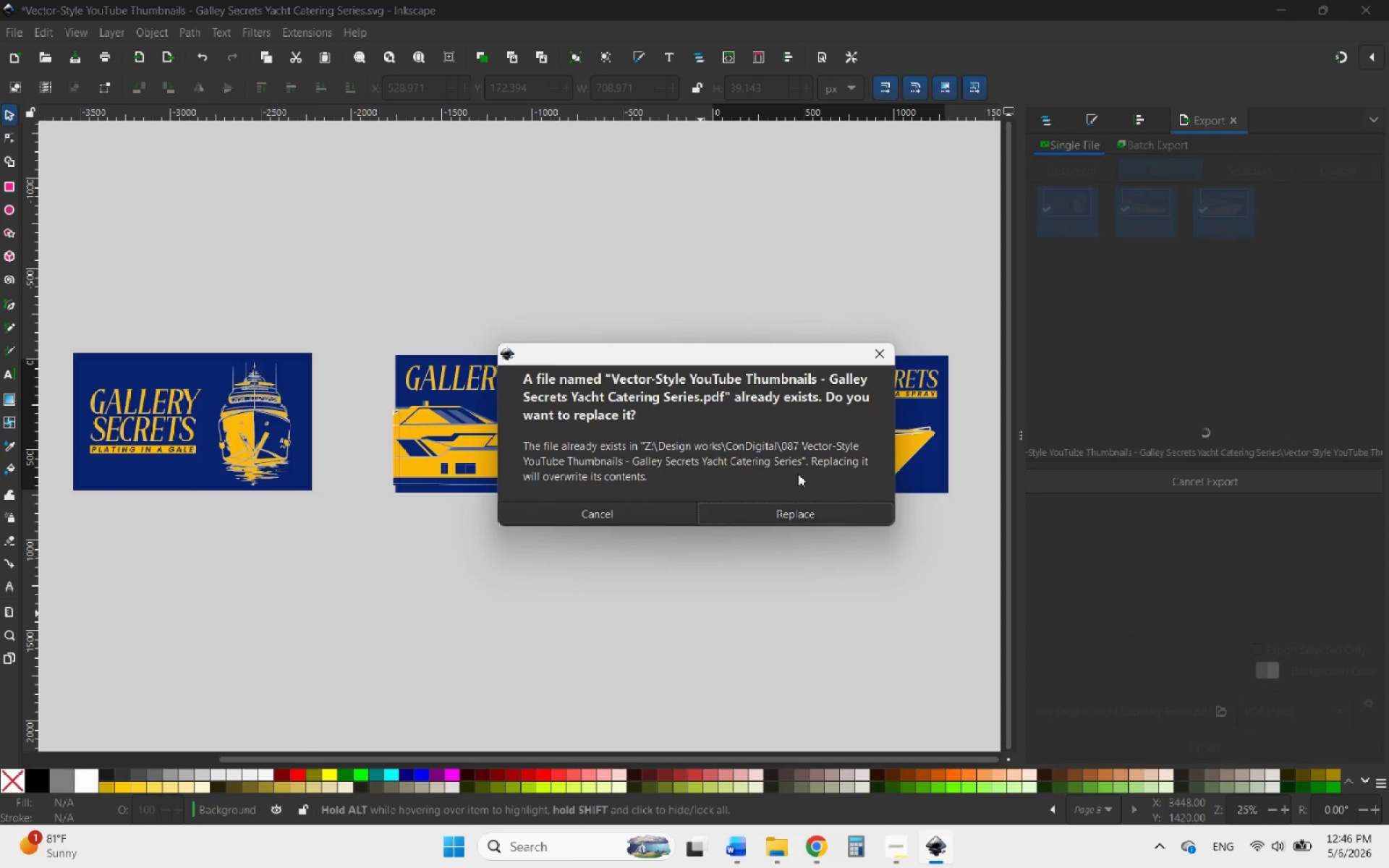 
left_click([799, 511])
 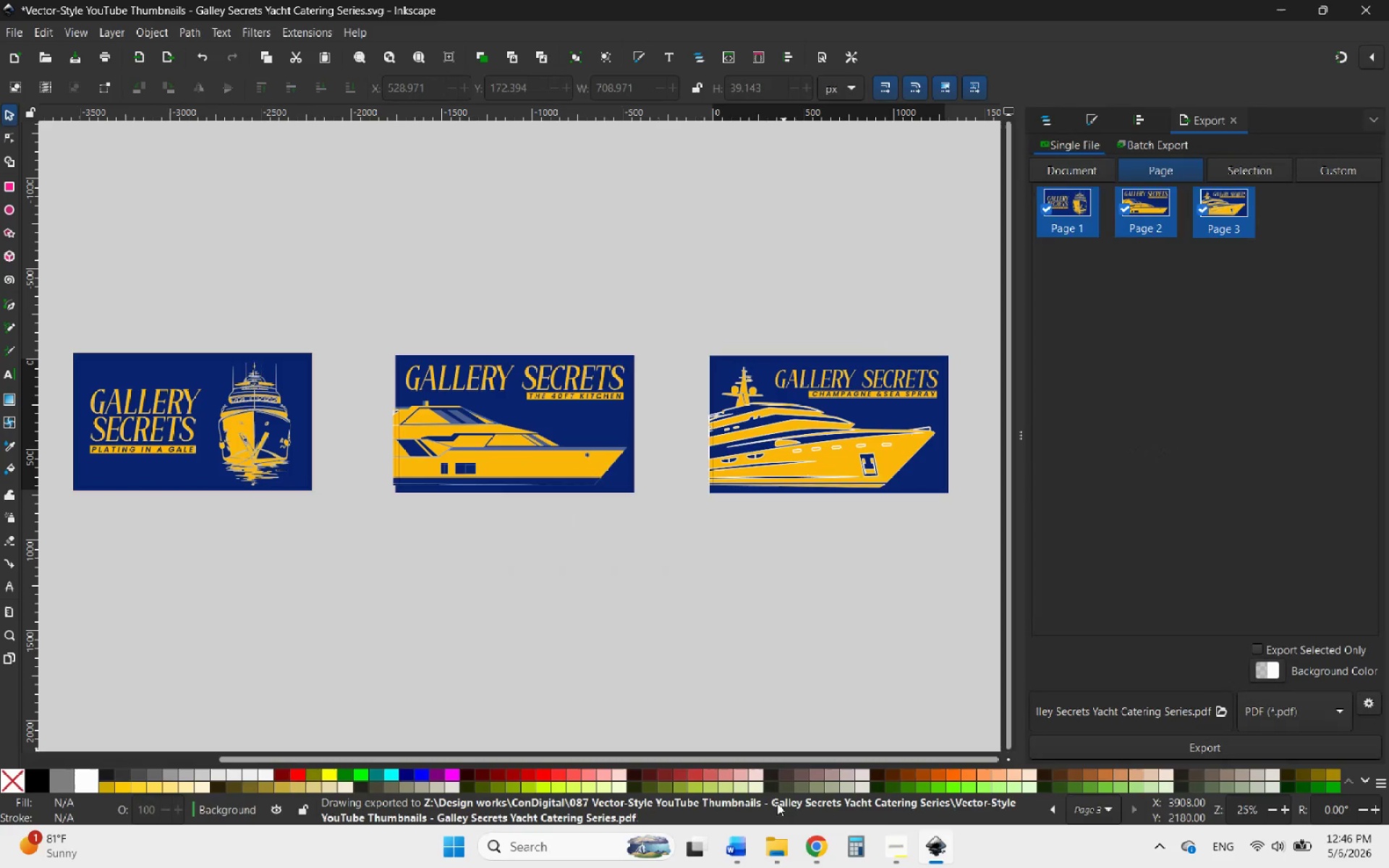 
left_click([766, 851])
 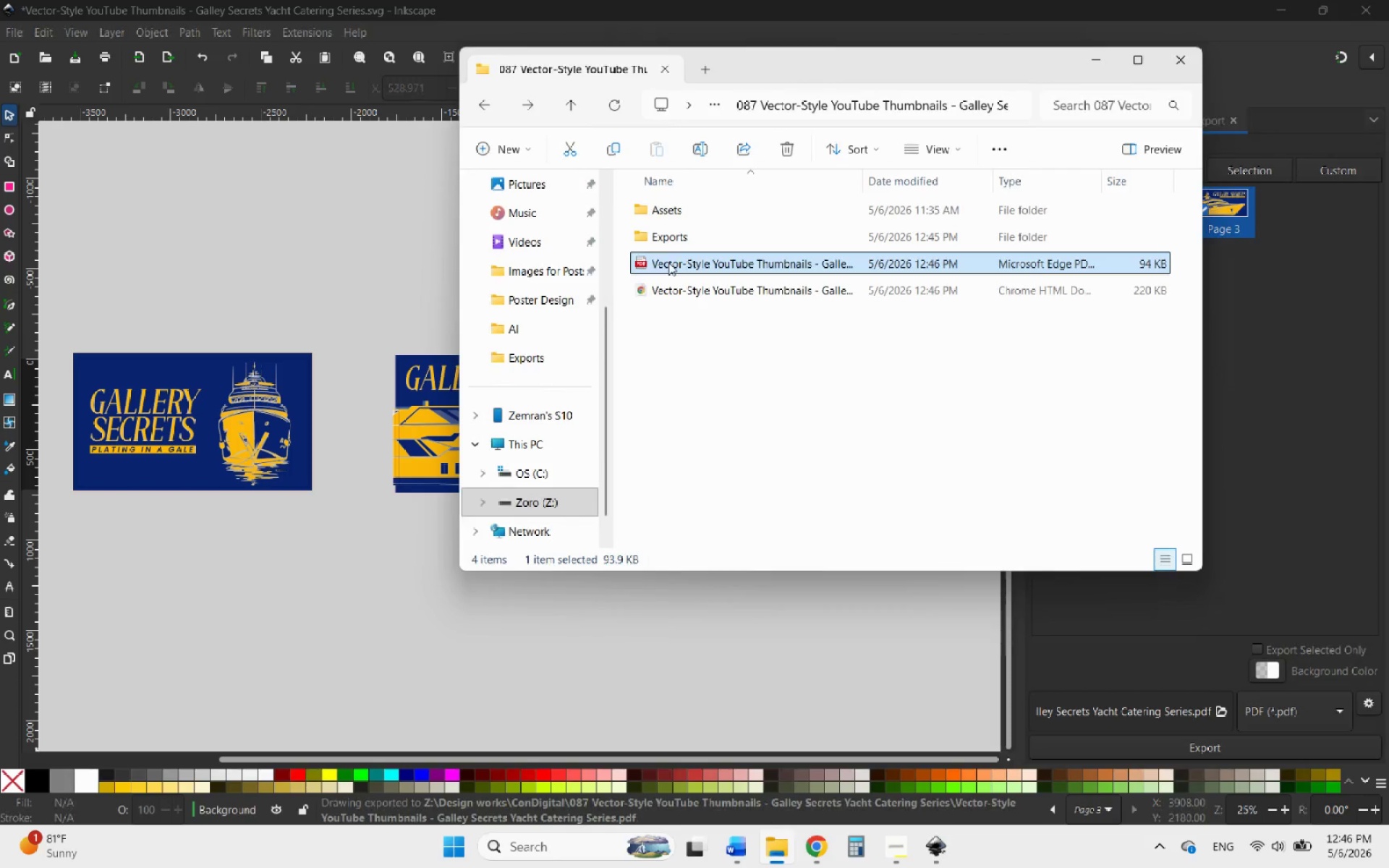 
left_click_drag(start_coordinate=[668, 263], to_coordinate=[704, 243])
 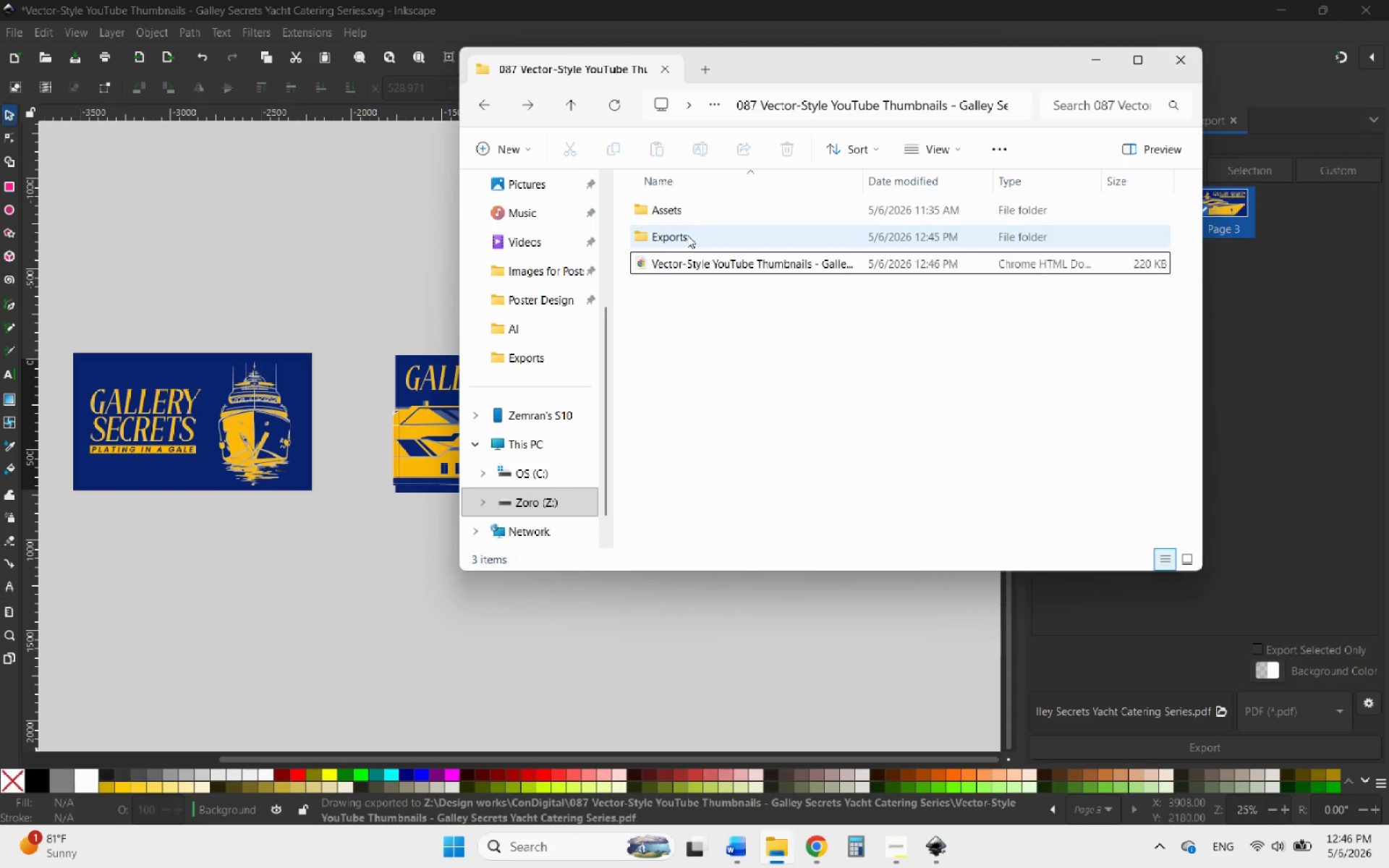 
double_click([687, 235])
 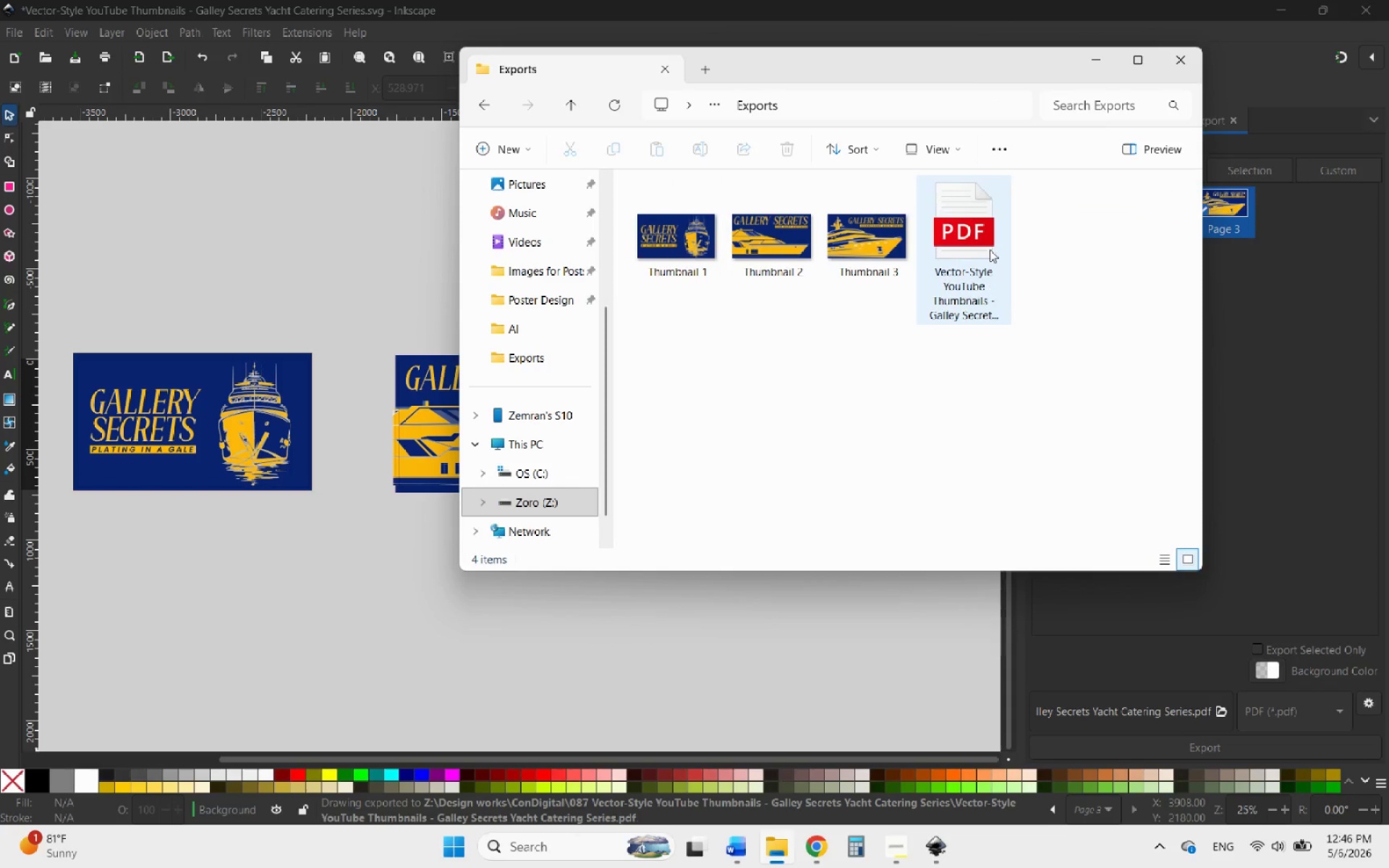 
double_click([990, 250])
 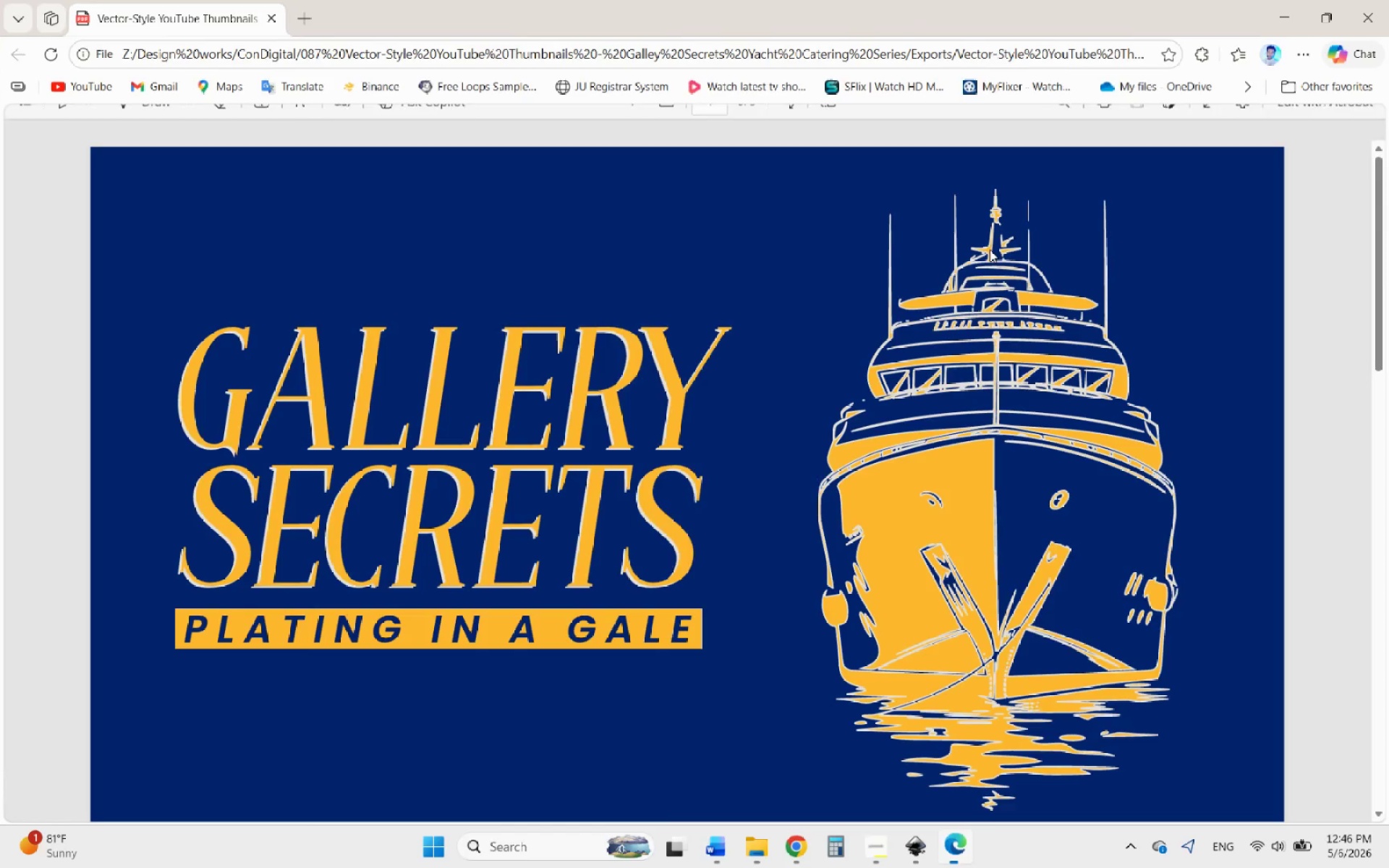 
scroll: coordinate [718, 331], scroll_direction: down, amount: 19.0
 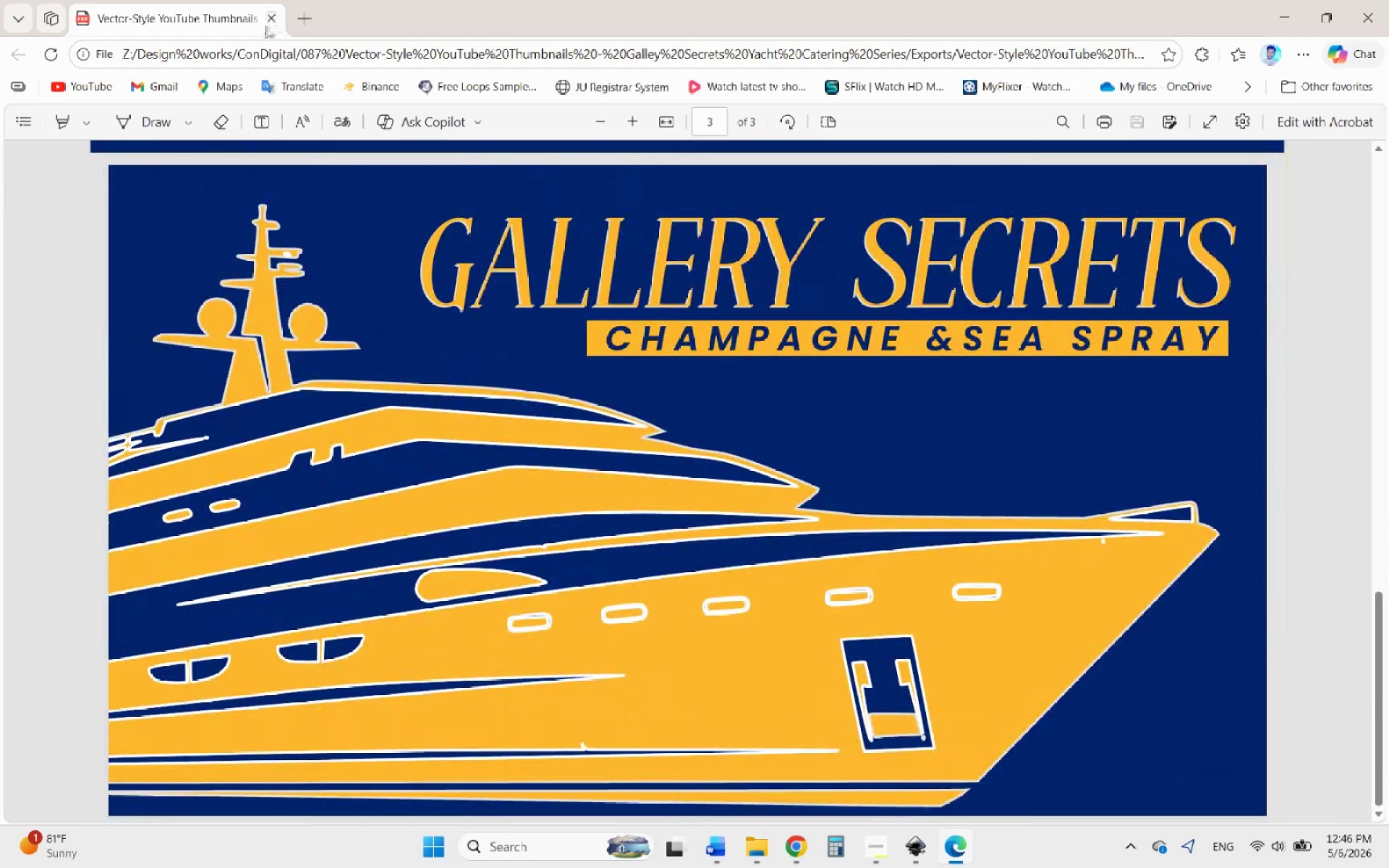 
left_click([276, 10])
 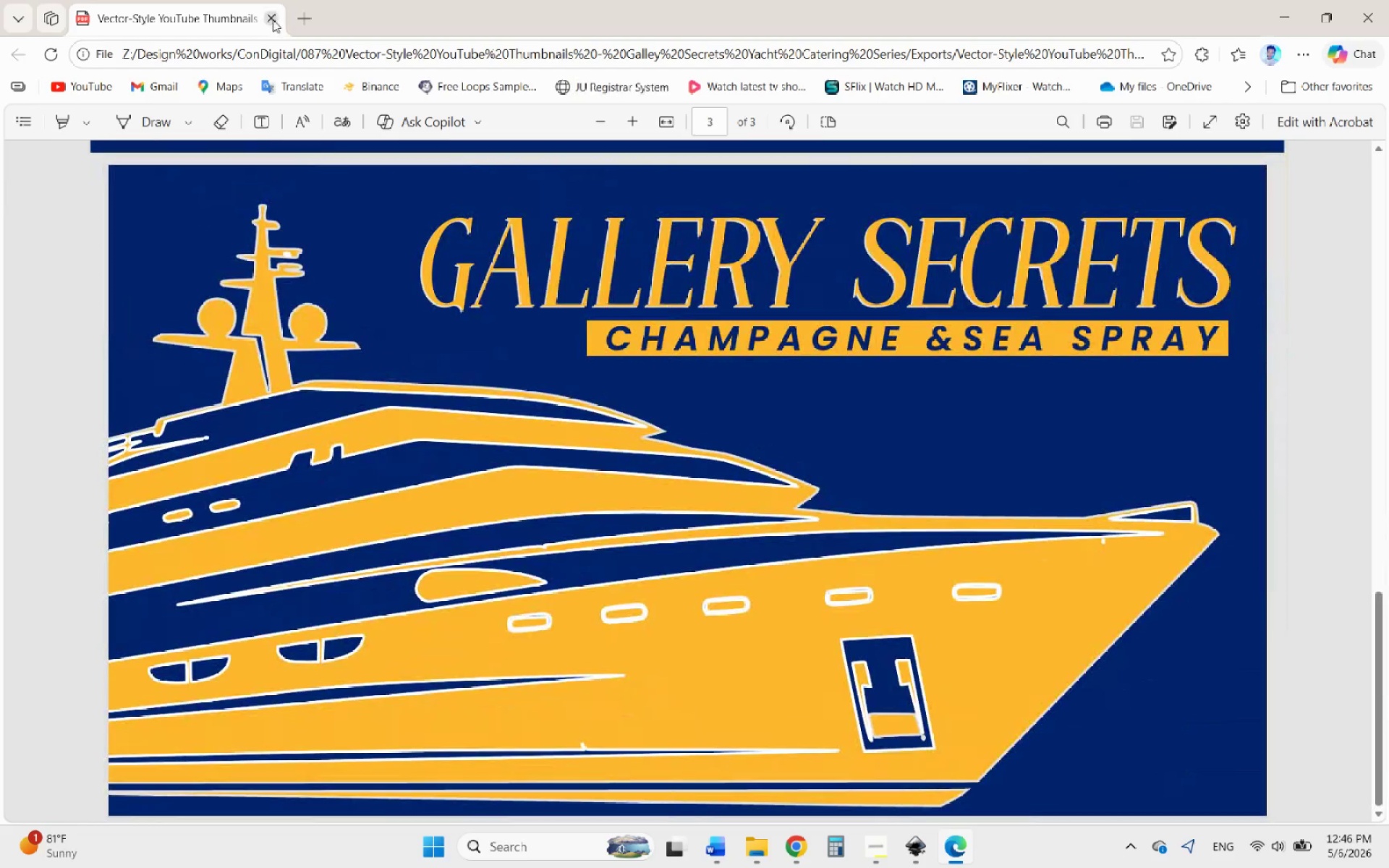 
left_click([272, 20])
 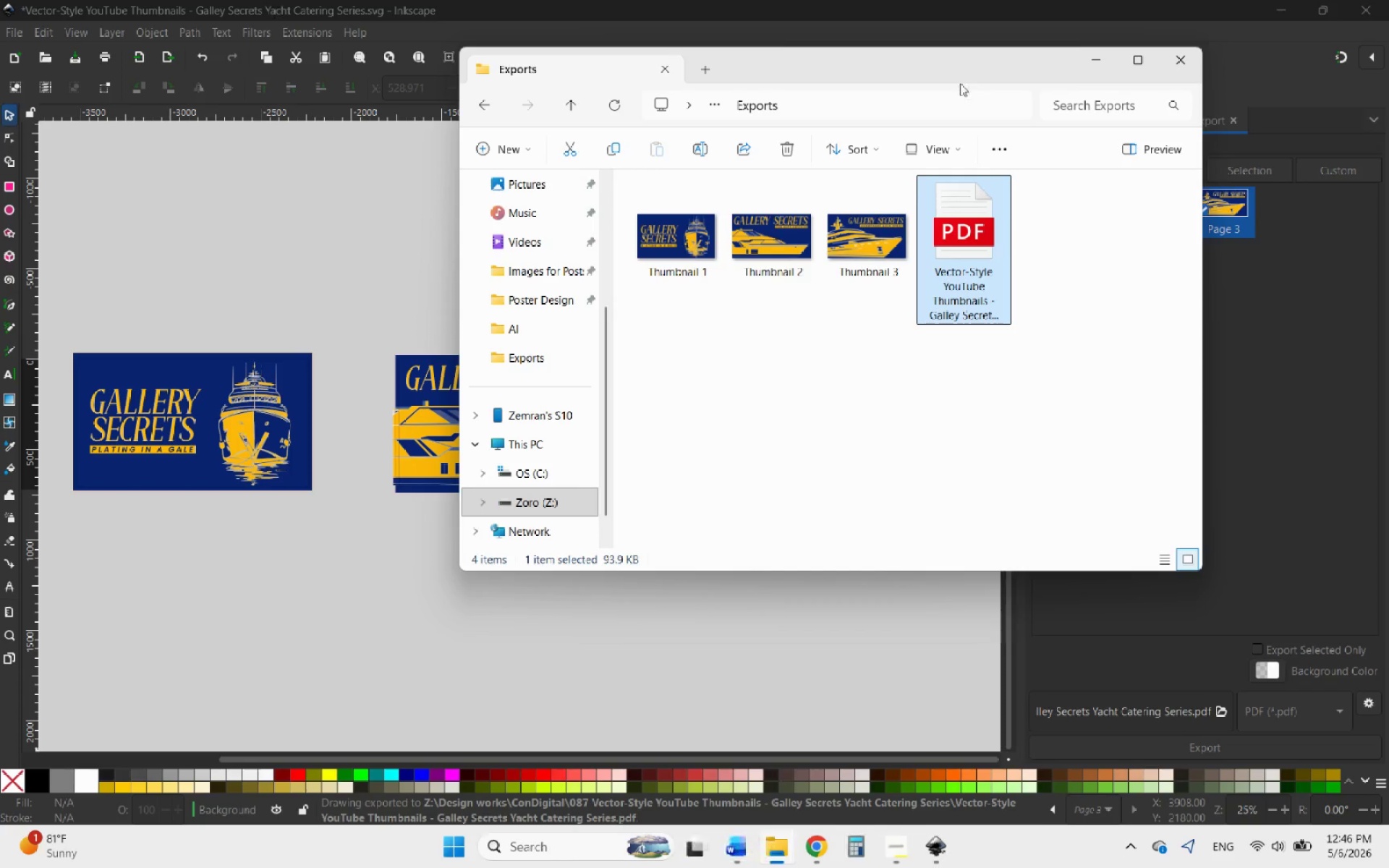 
left_click([1094, 65])
 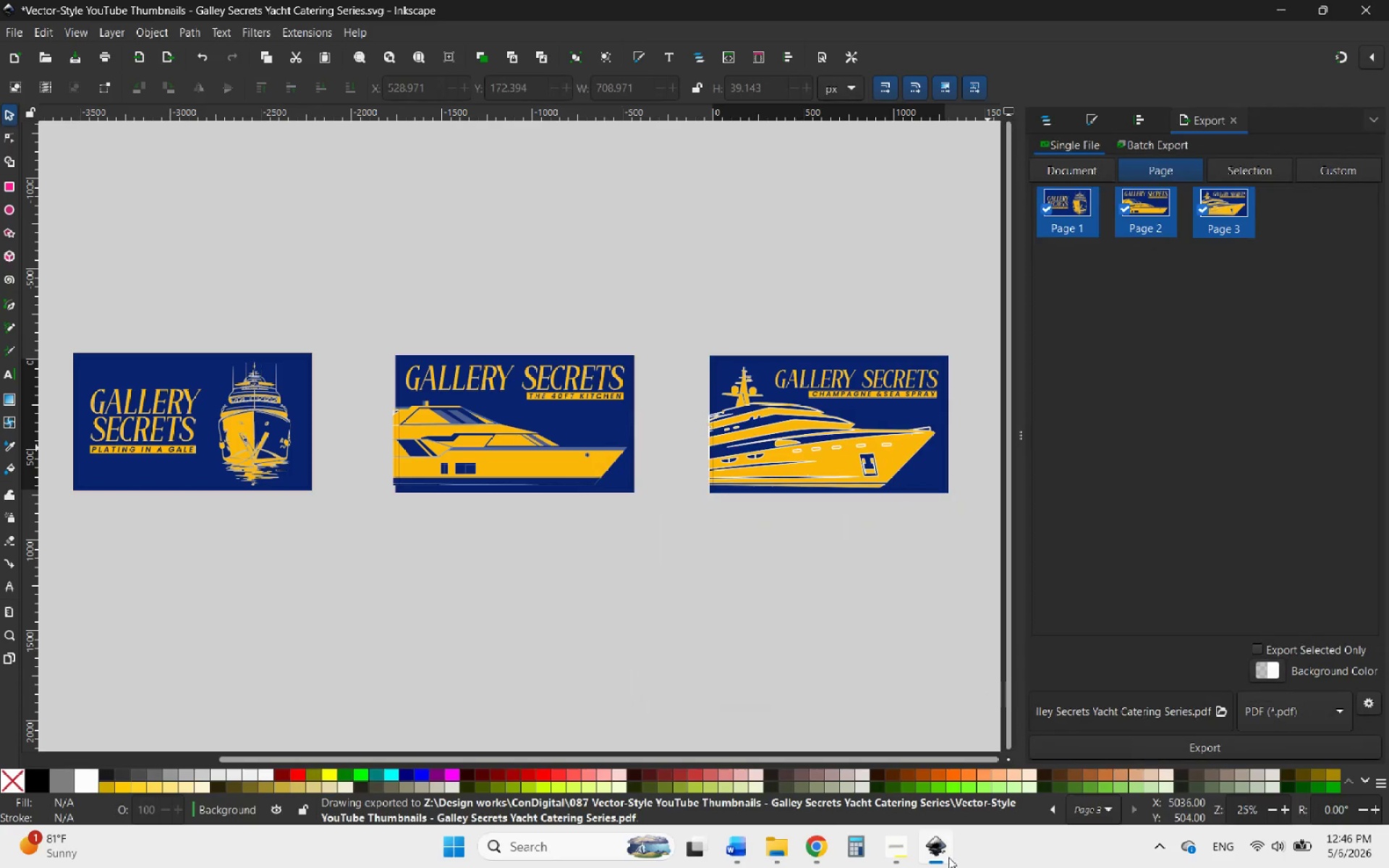 
left_click([889, 851])